 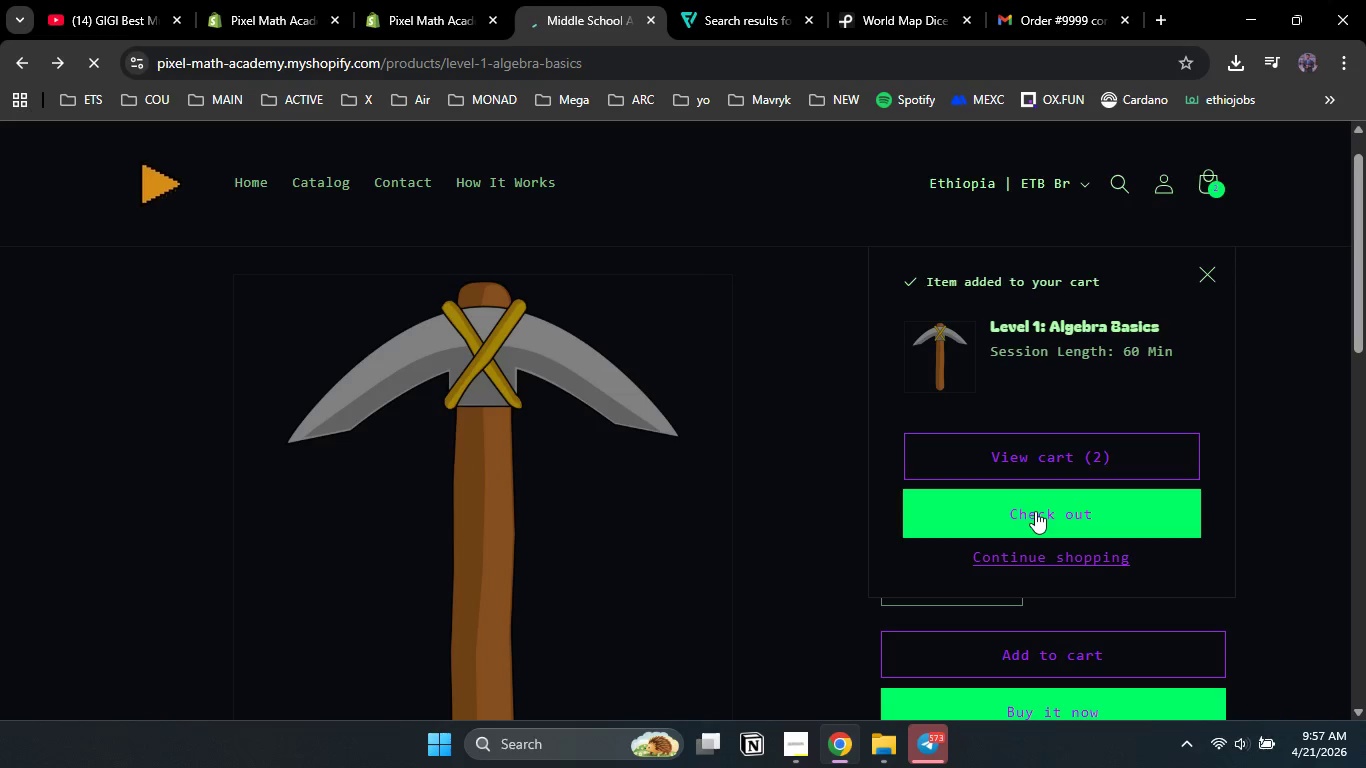 
left_click([403, 0])
 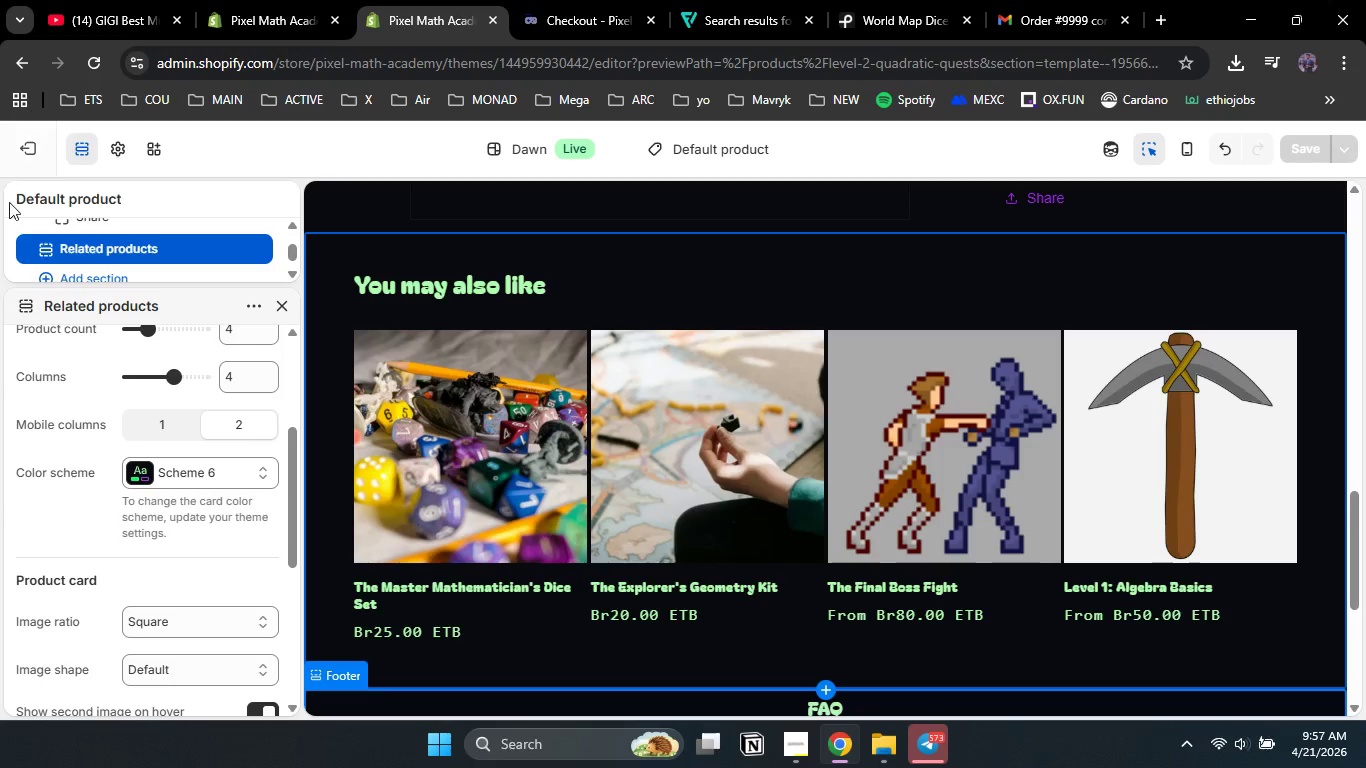 
left_click([26, 144])
 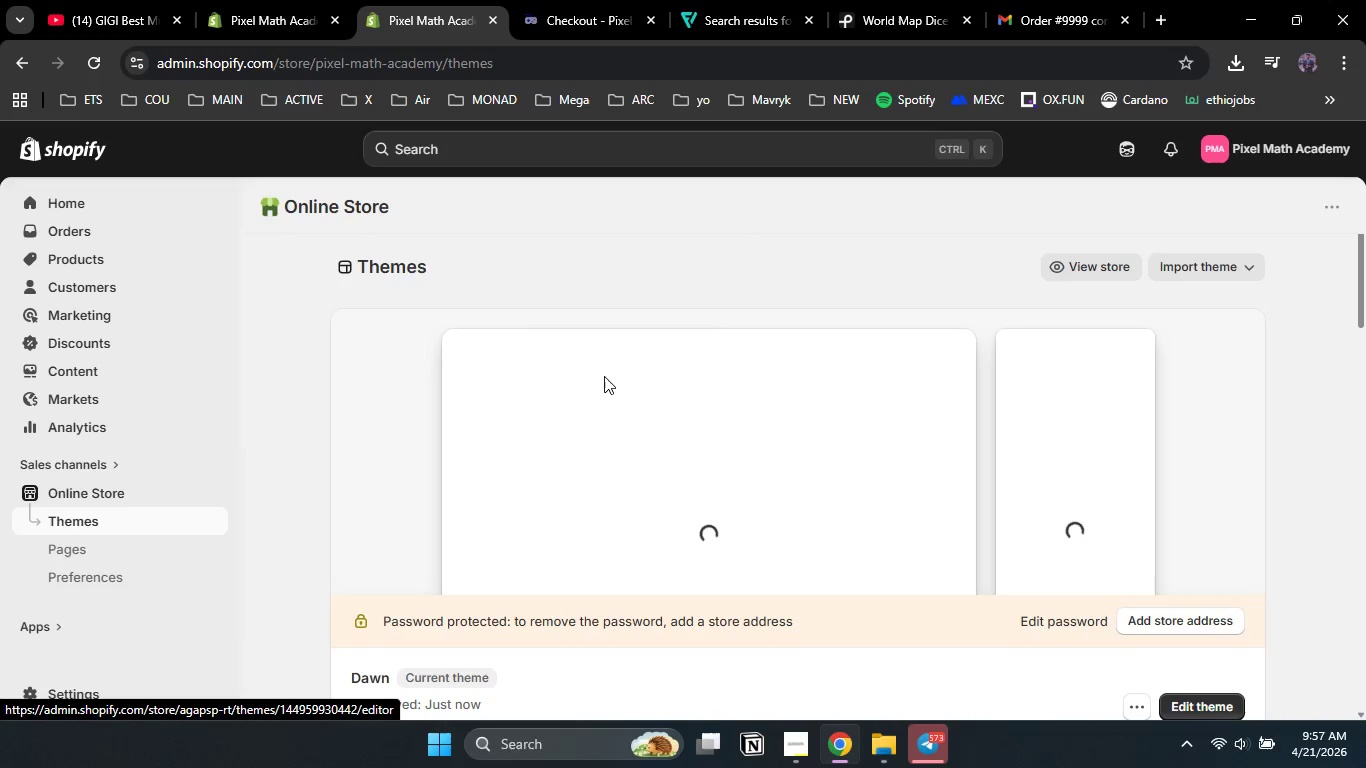 
wait(8.39)
 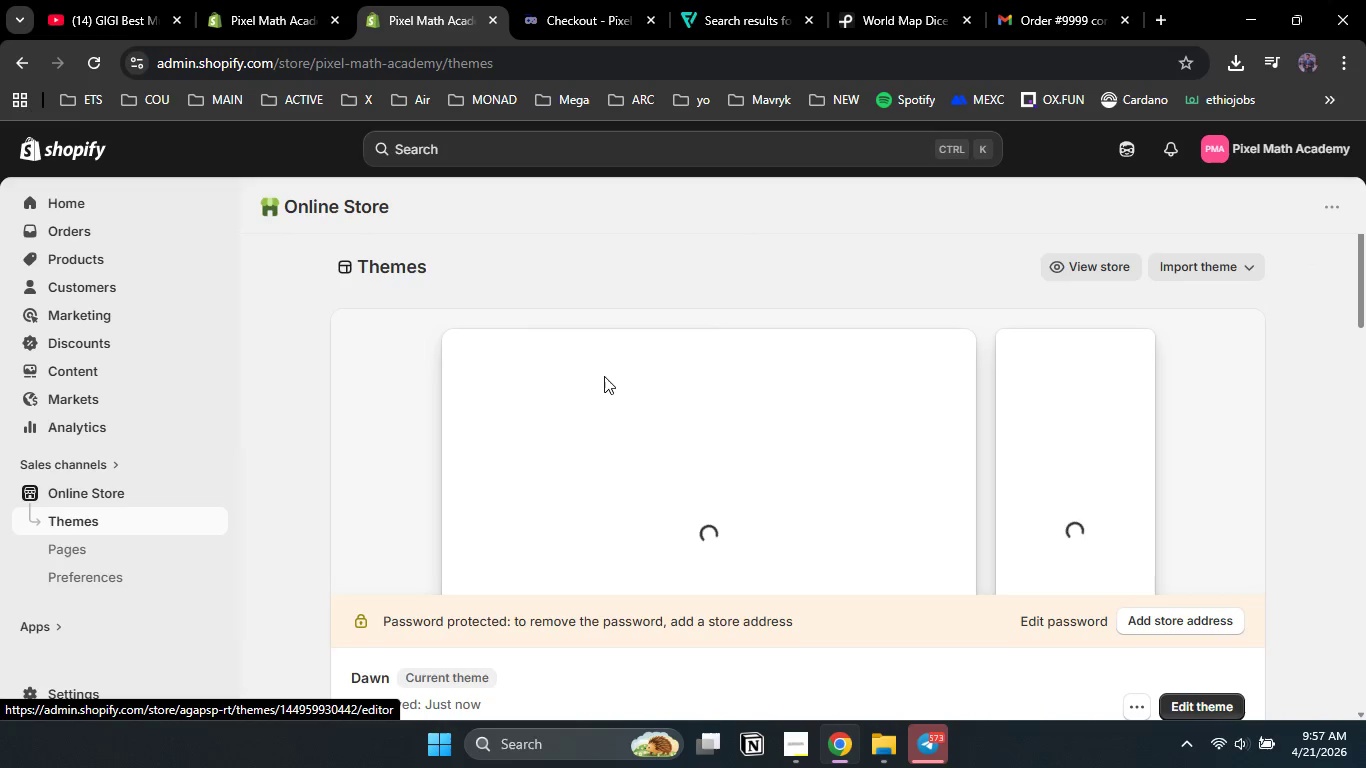 
left_click([803, 746])
 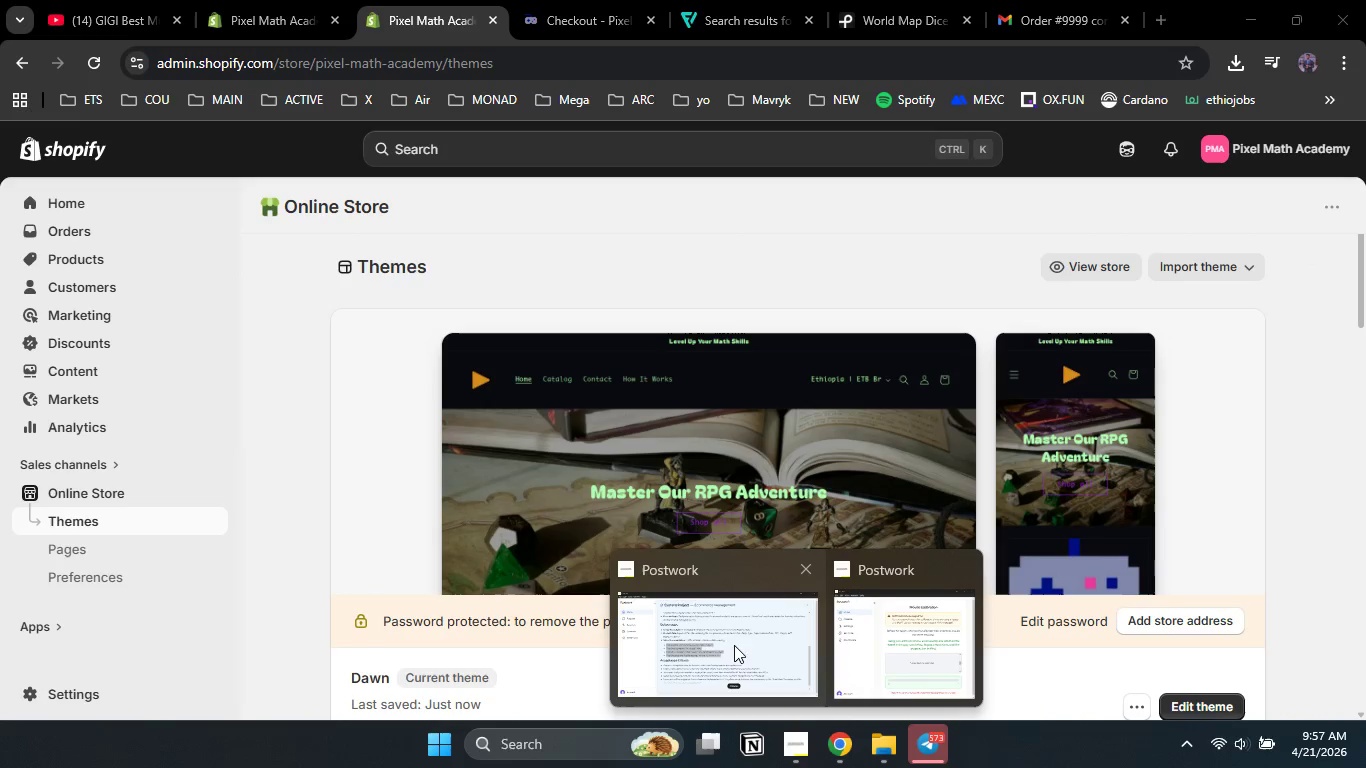 
left_click([735, 635])